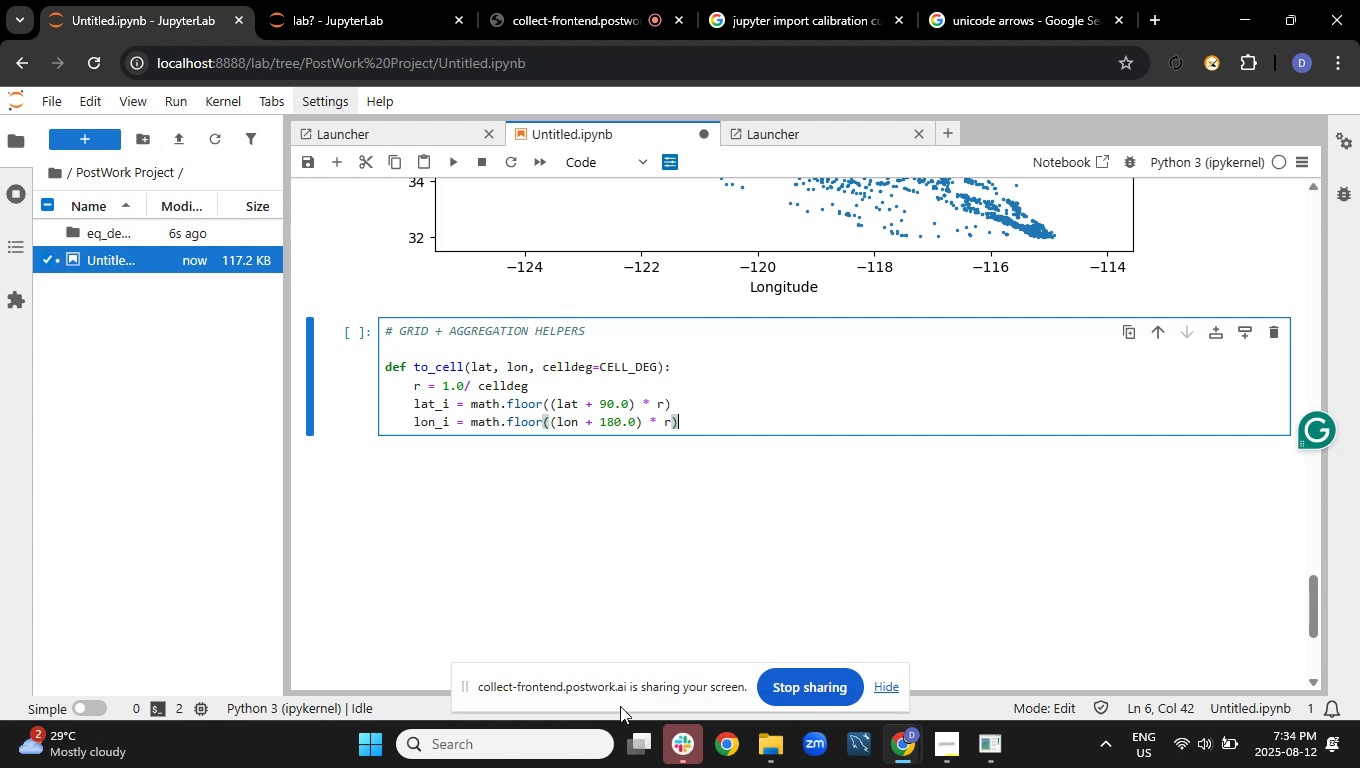 
key(Enter)
 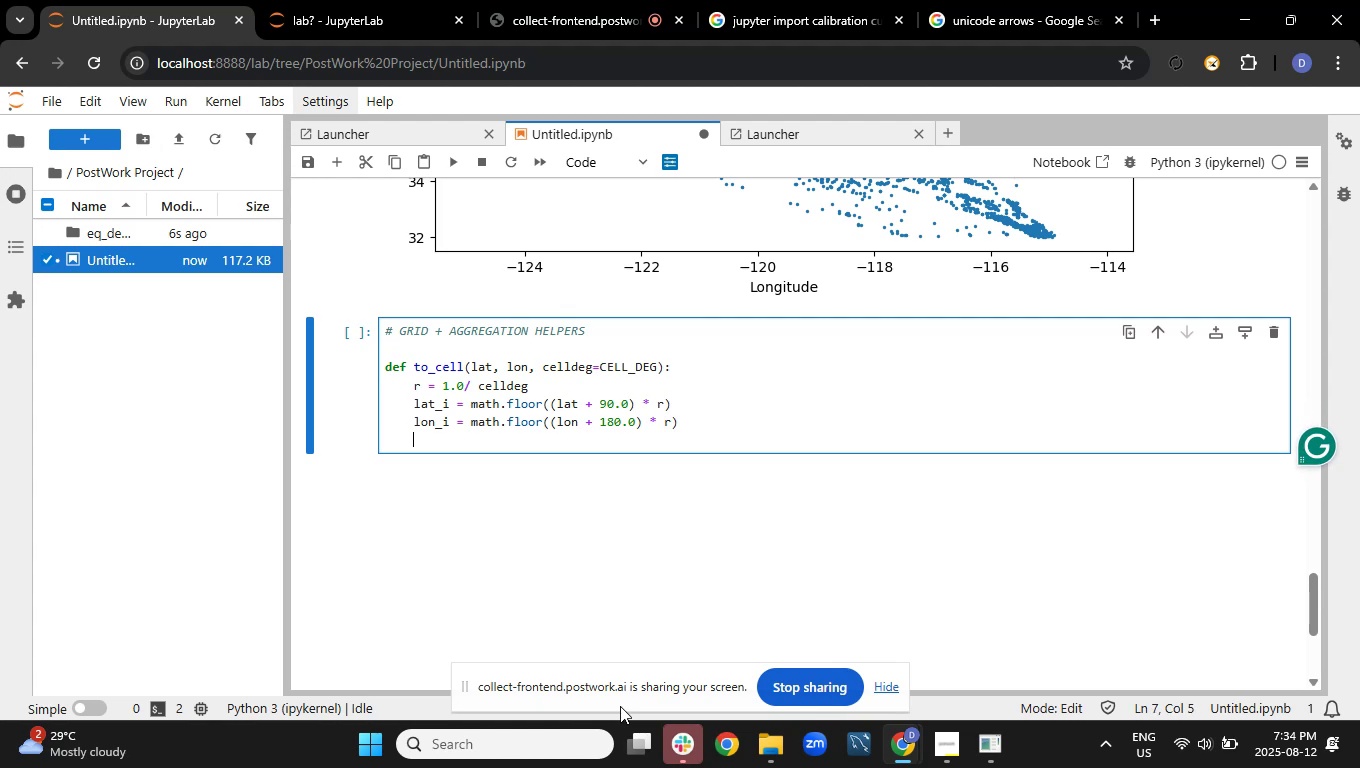 
type(return f""{lat_i}_{lon_i)
 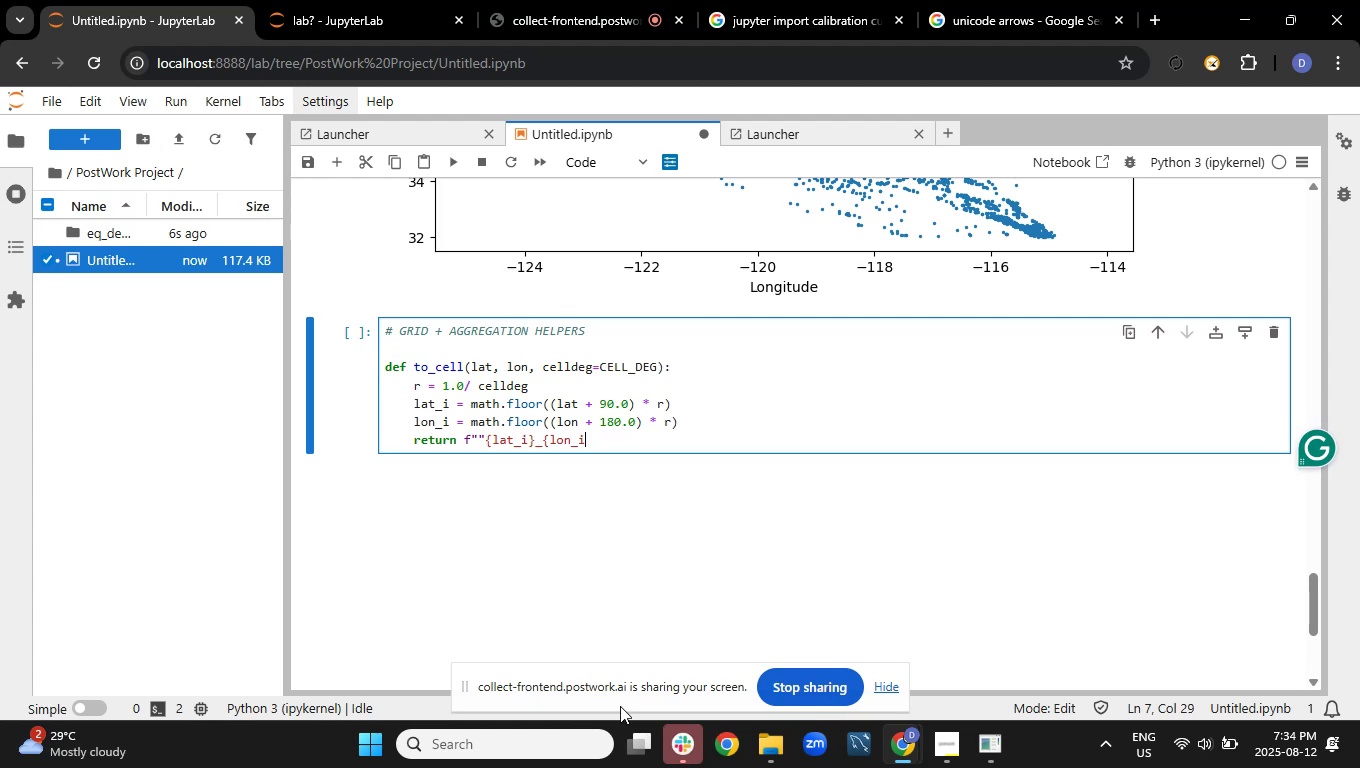 
hold_key(key=ShiftRight, duration=1.5)
 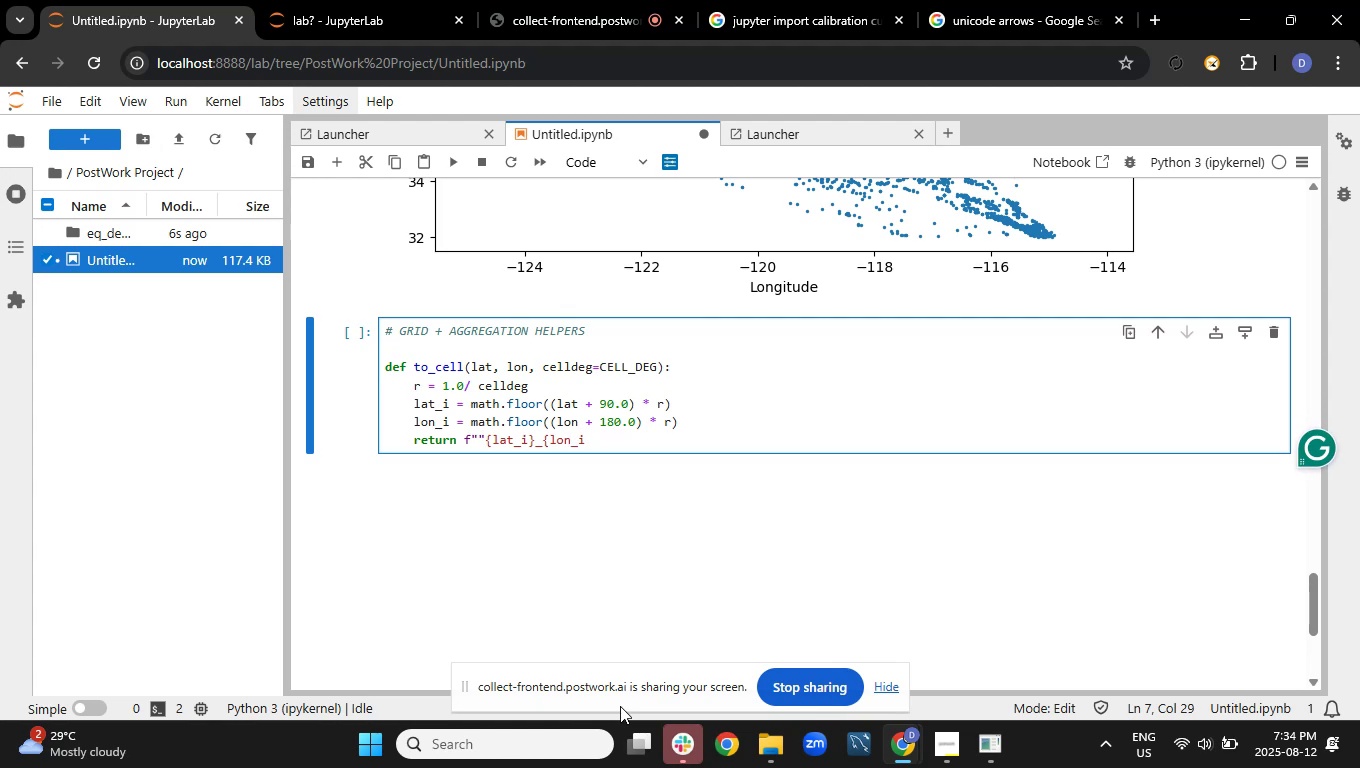 
type(}", lat_i, lon_i)
 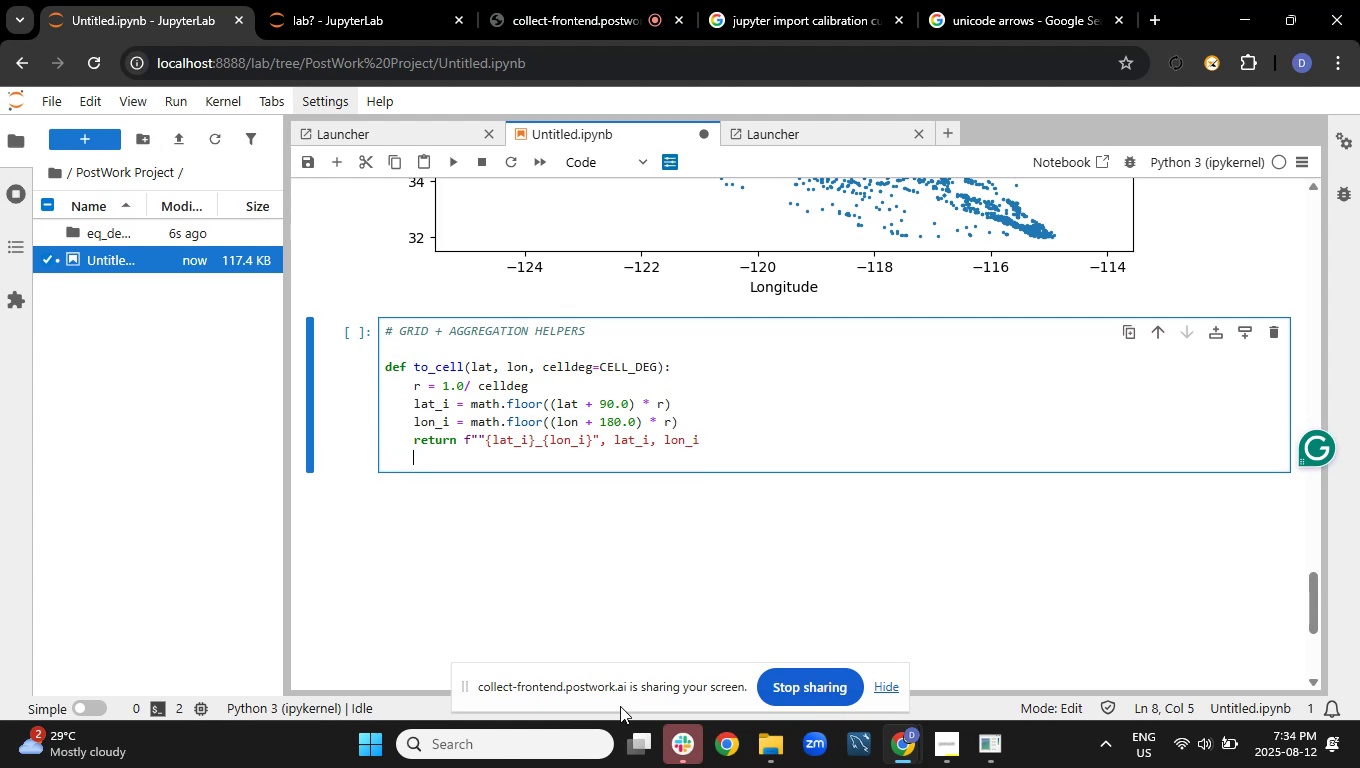 
 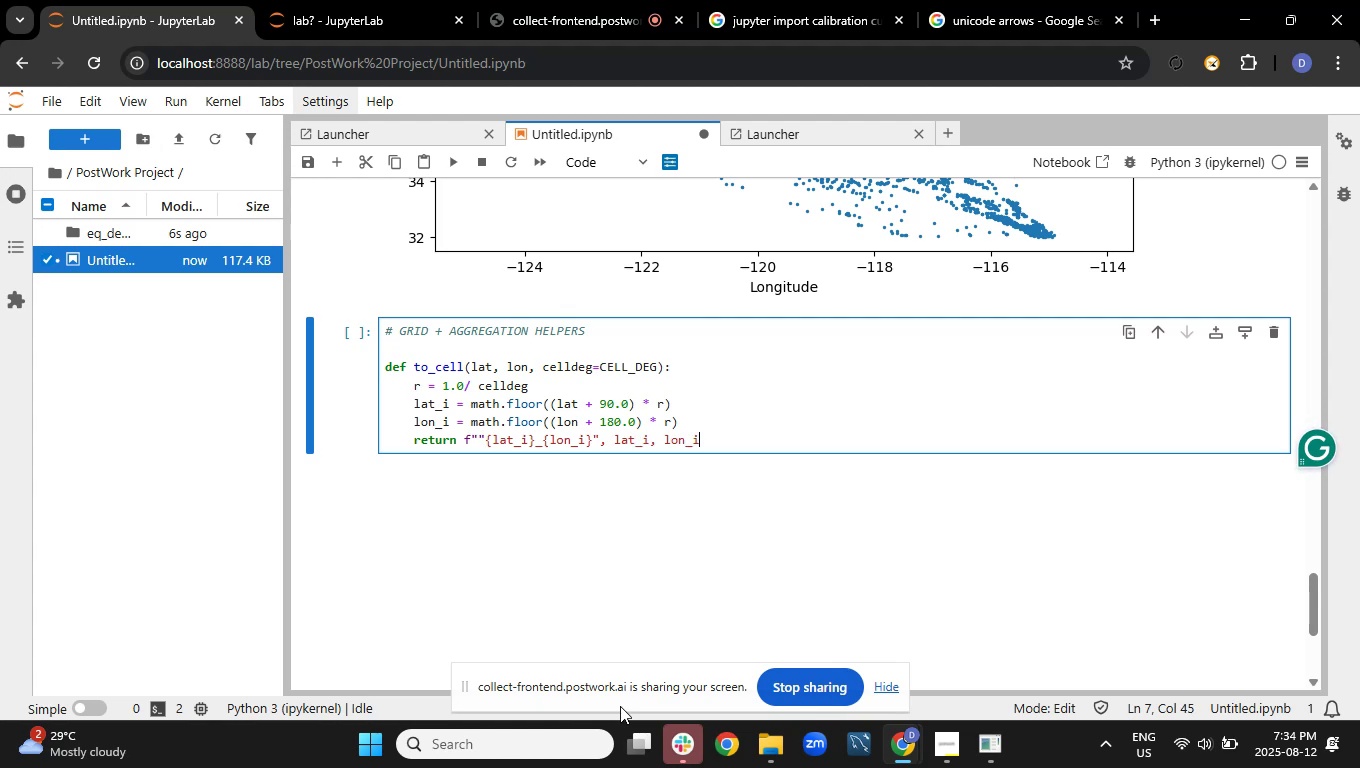 
key(Enter)
 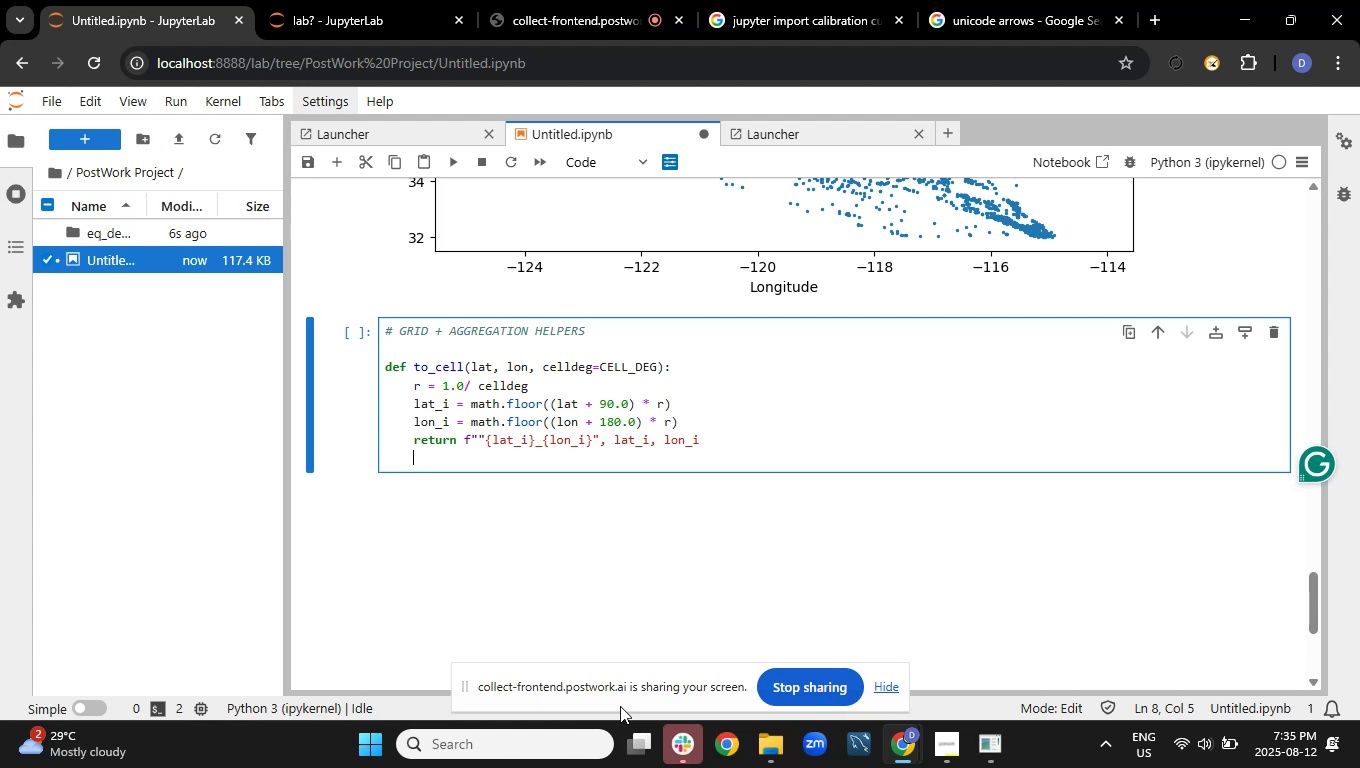 
wait(6.65)
 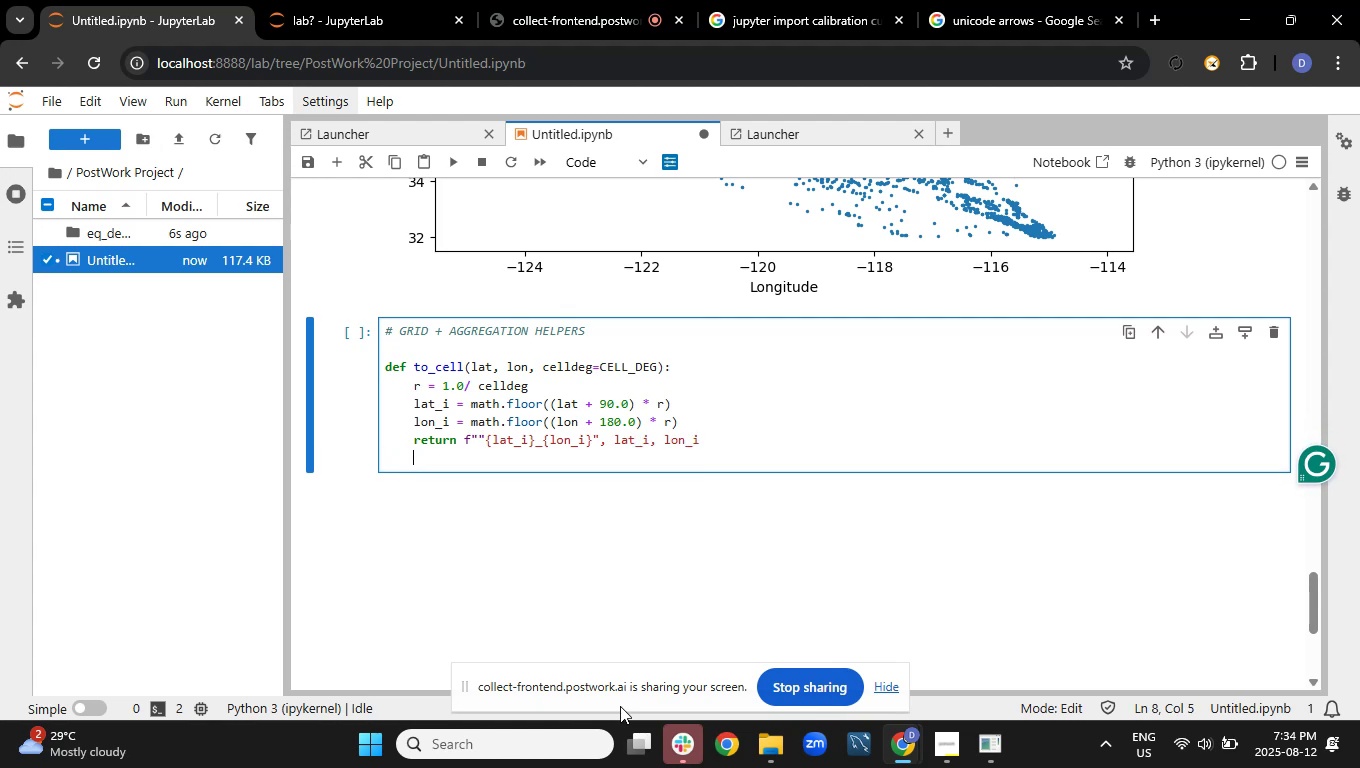 
key(Enter)
 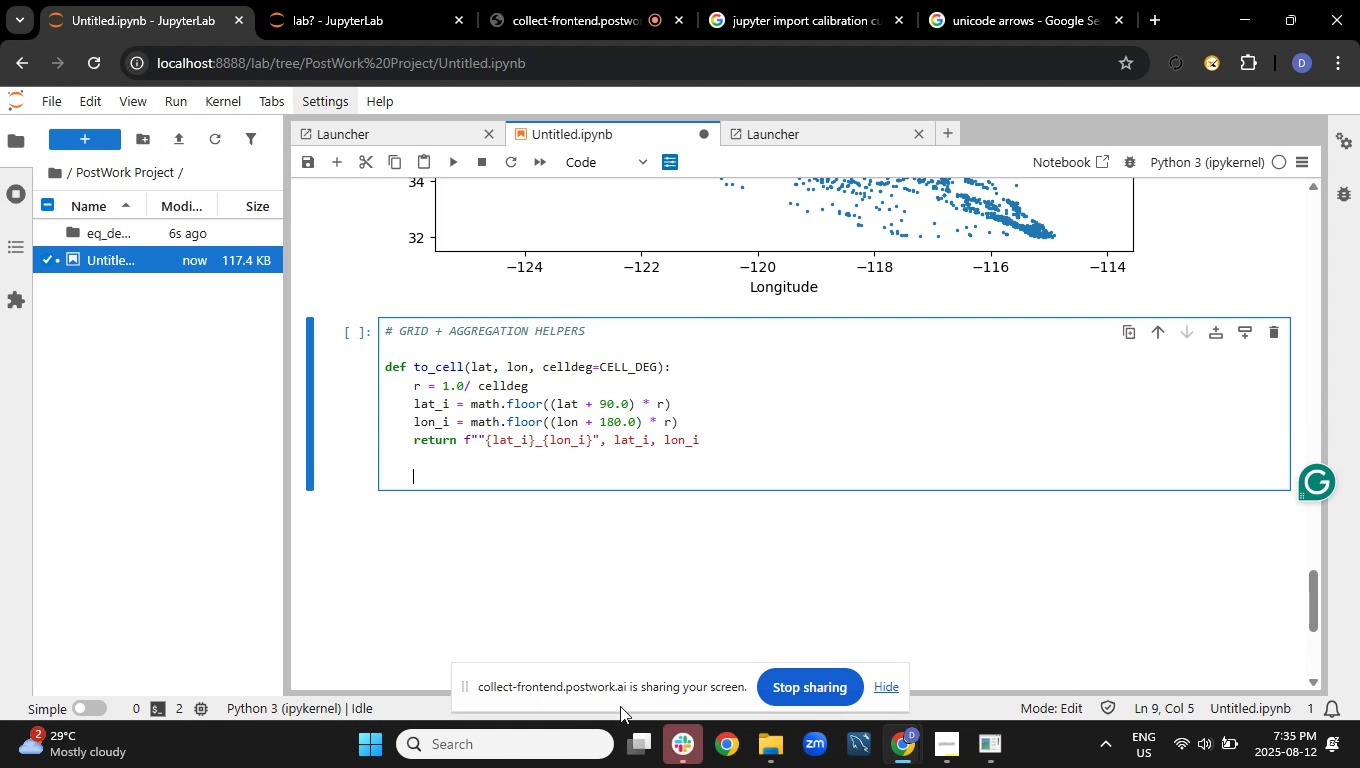 
type(if len(df):)
 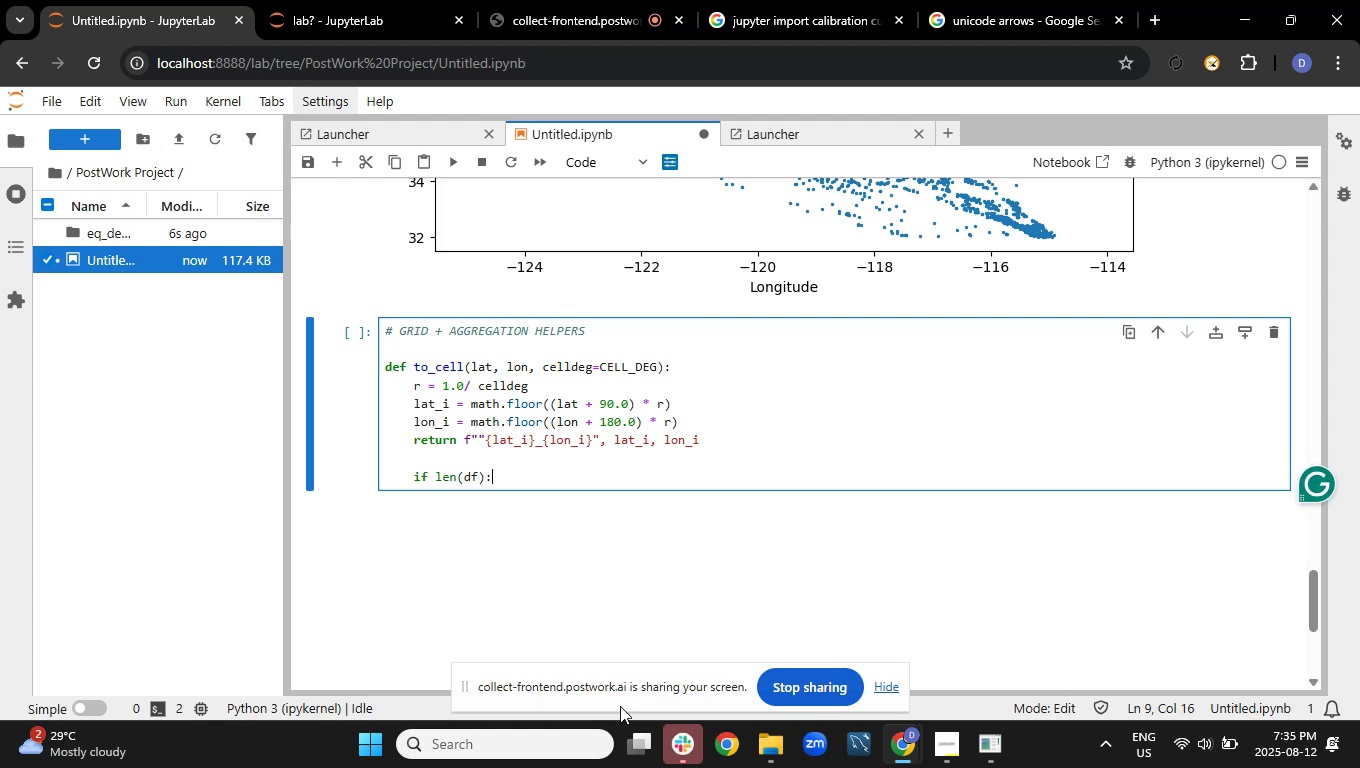 
key(Enter)
 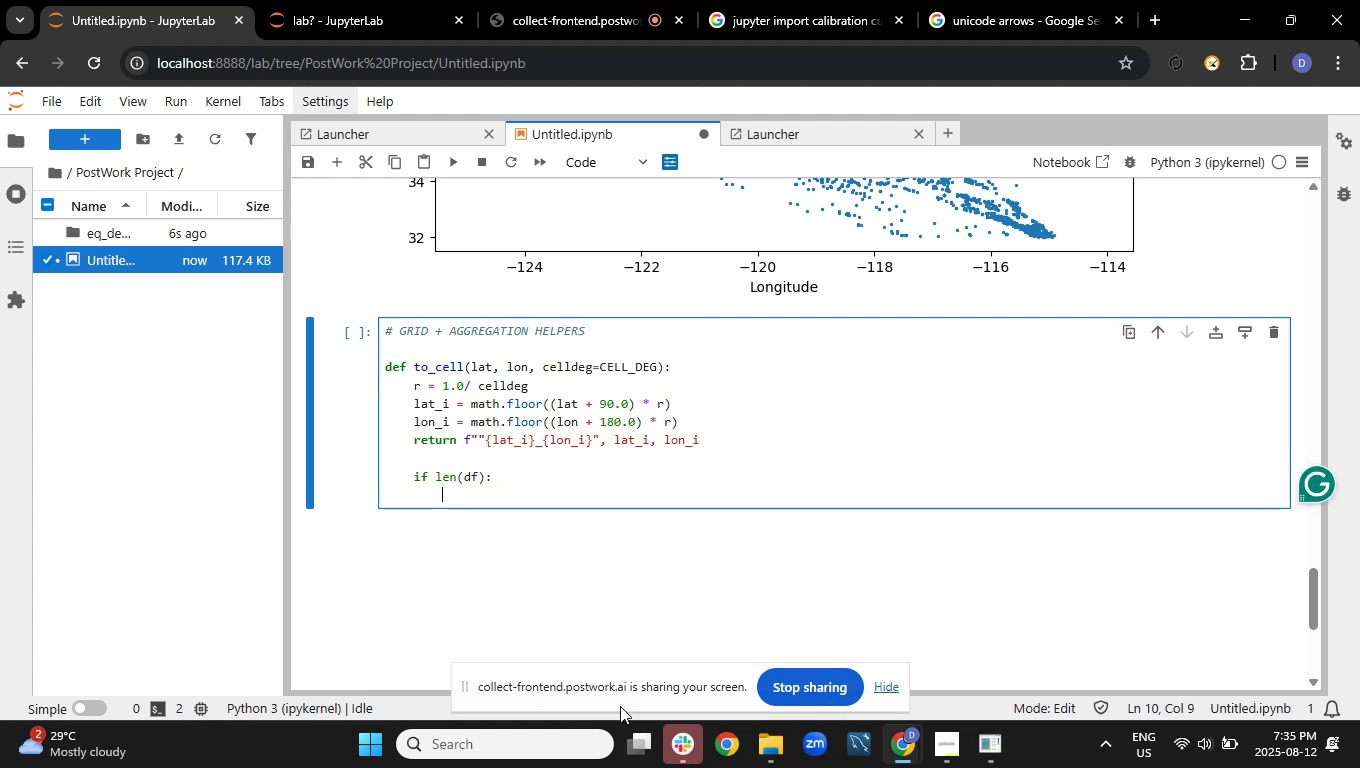 
type(cid = to_cell(df.iloc[0][")
 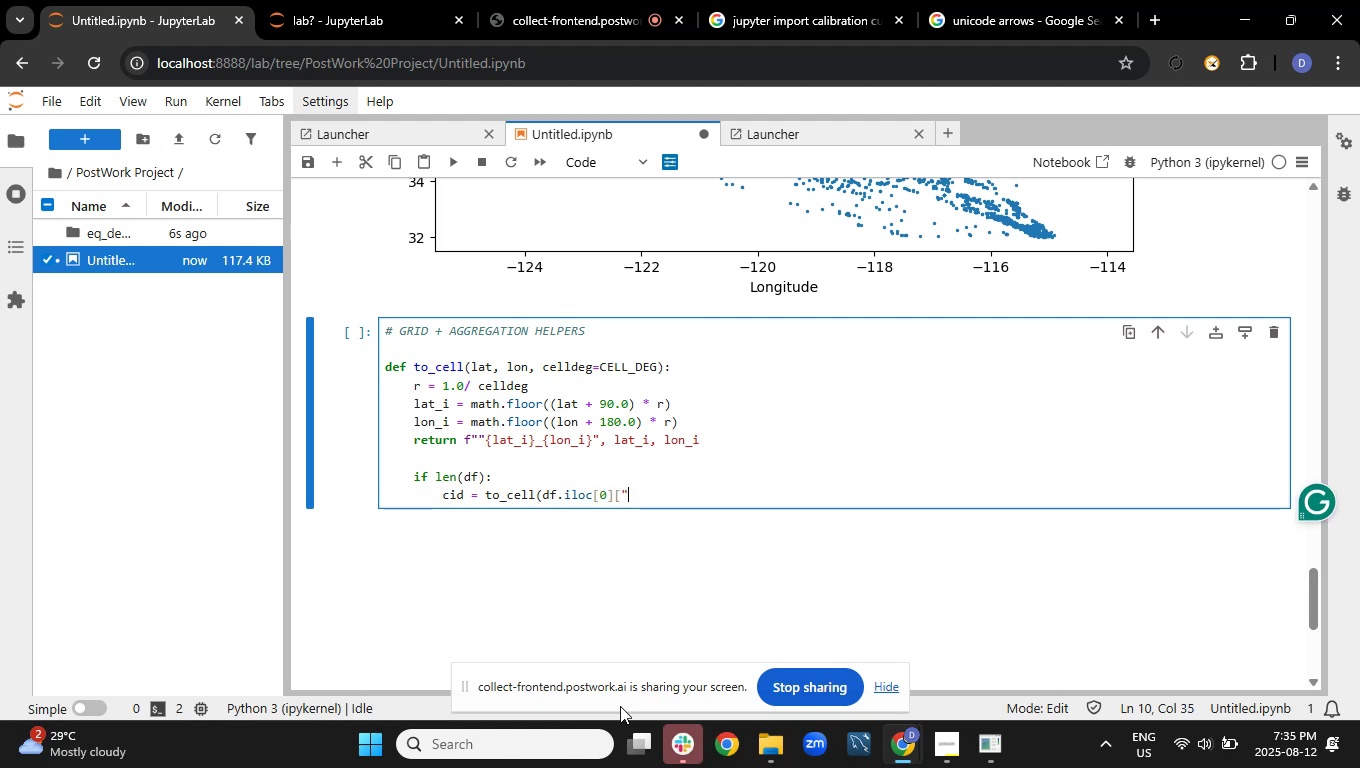 
wait(27.21)
 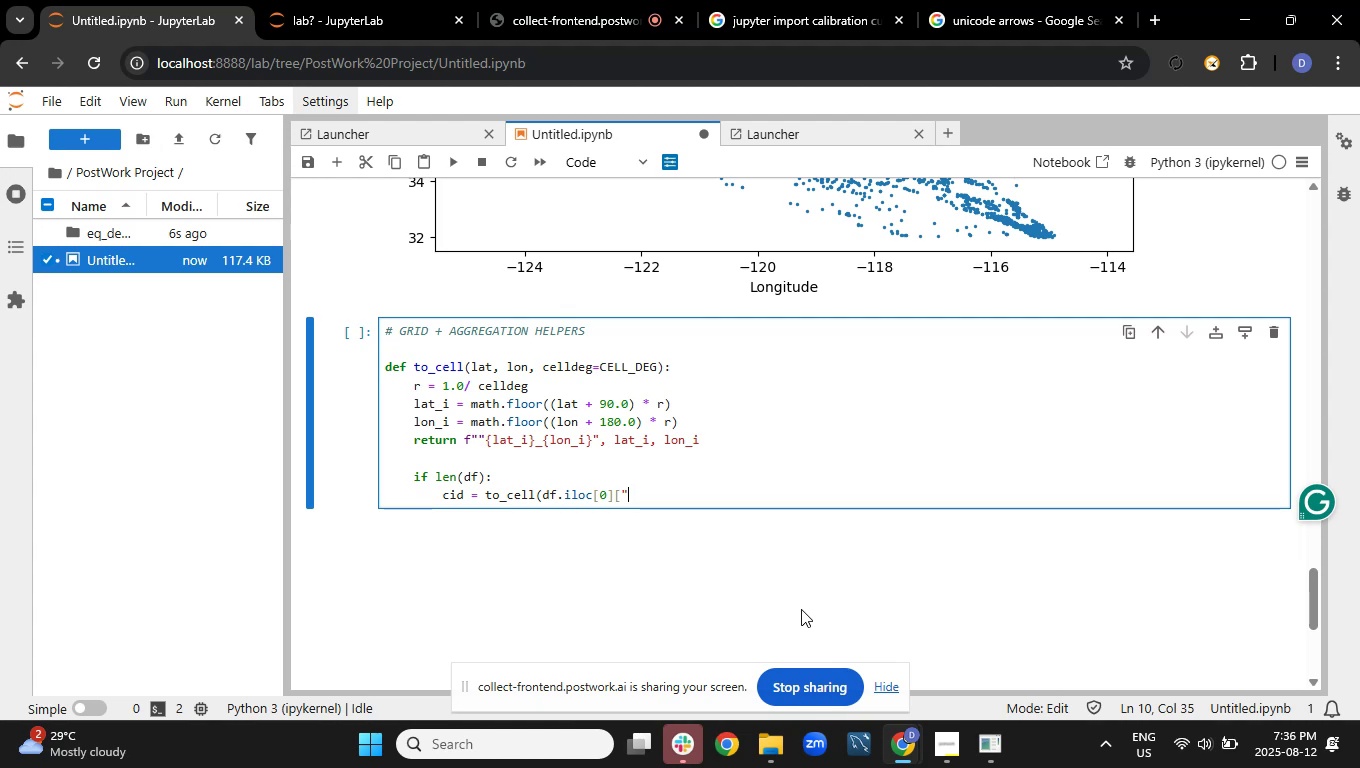 
scroll: coordinate [1085, 443], scroll_direction: none, amount: 0.0
 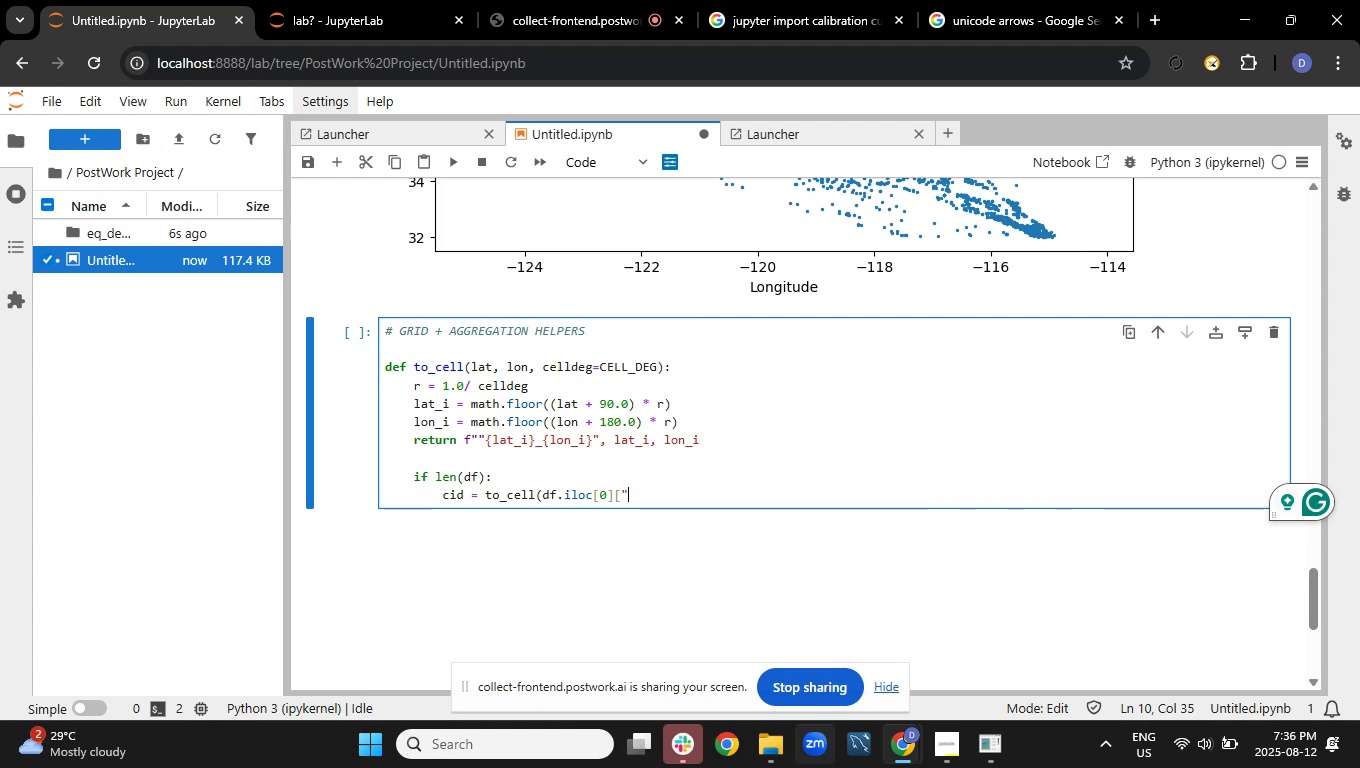 
wait(28.31)
 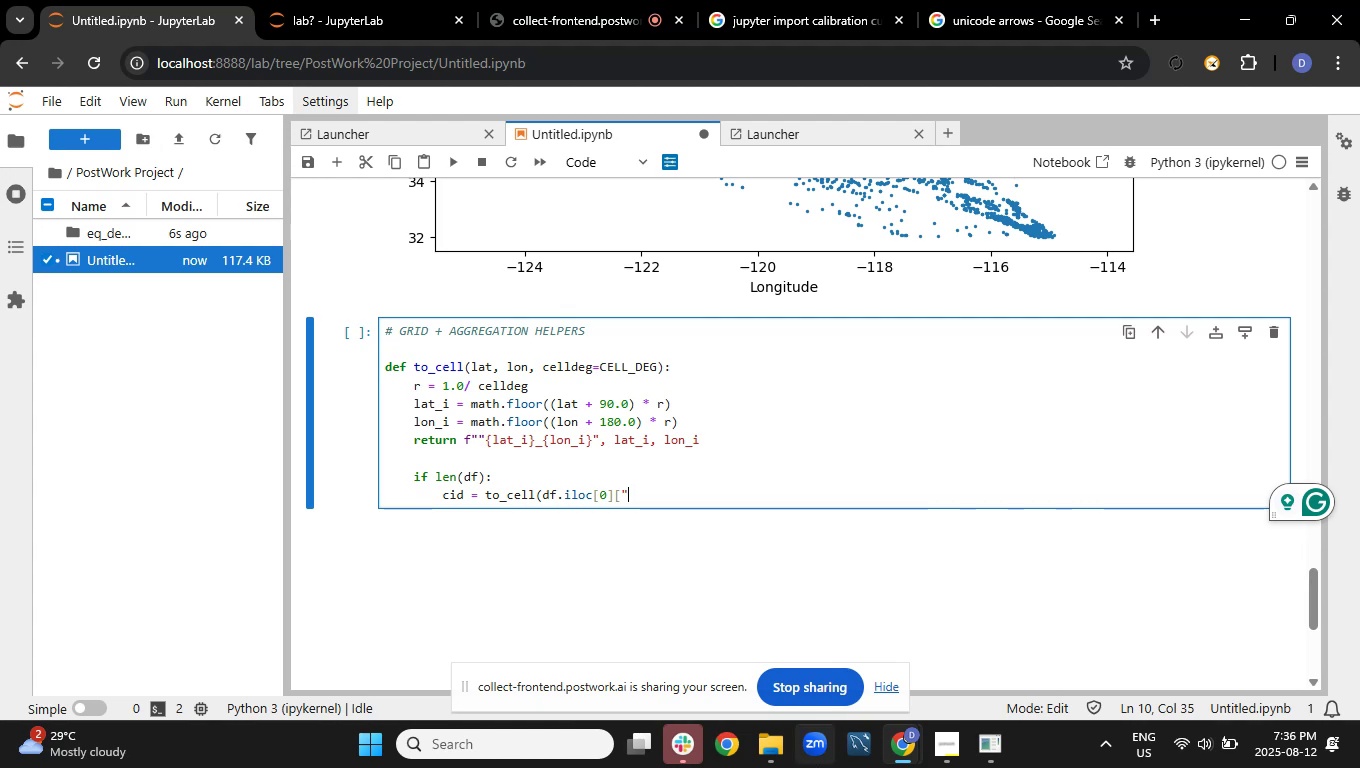 
left_click([960, 746])
 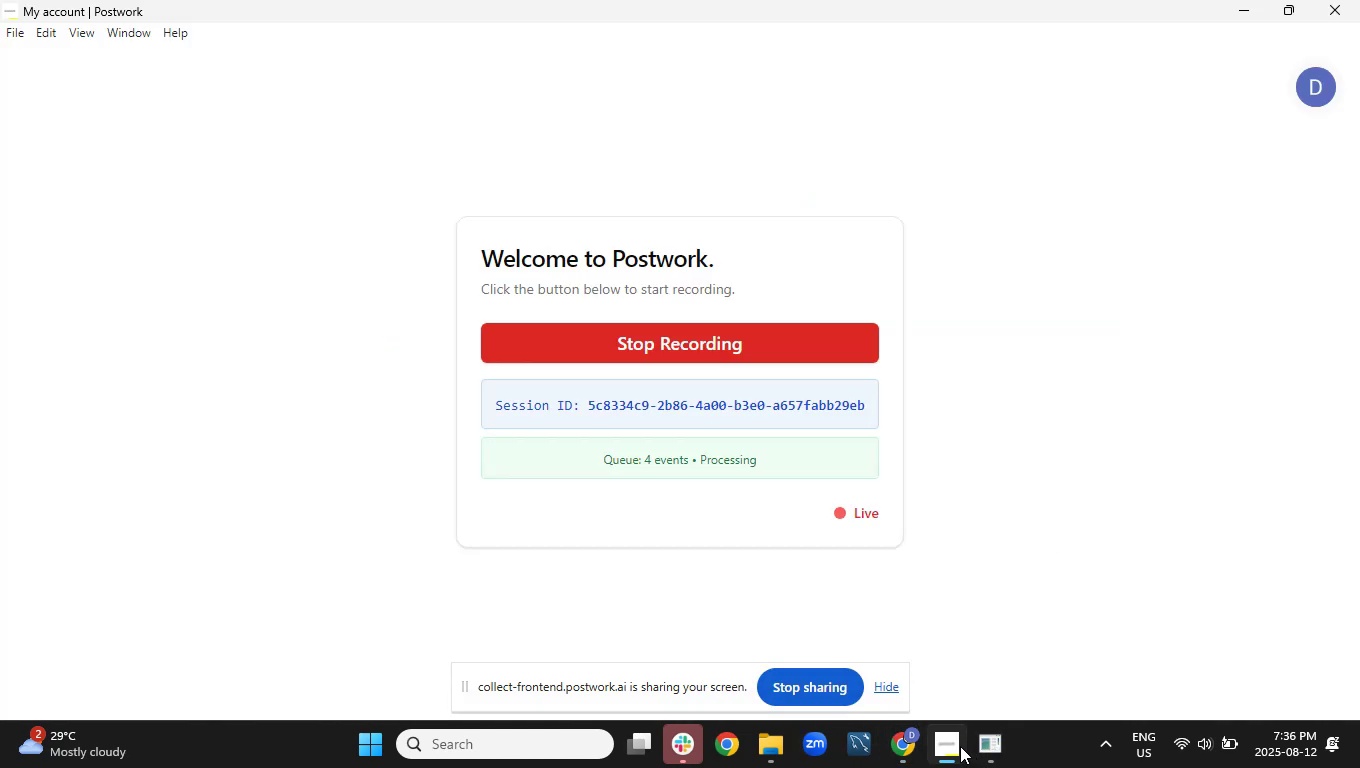 
left_click([960, 746])
 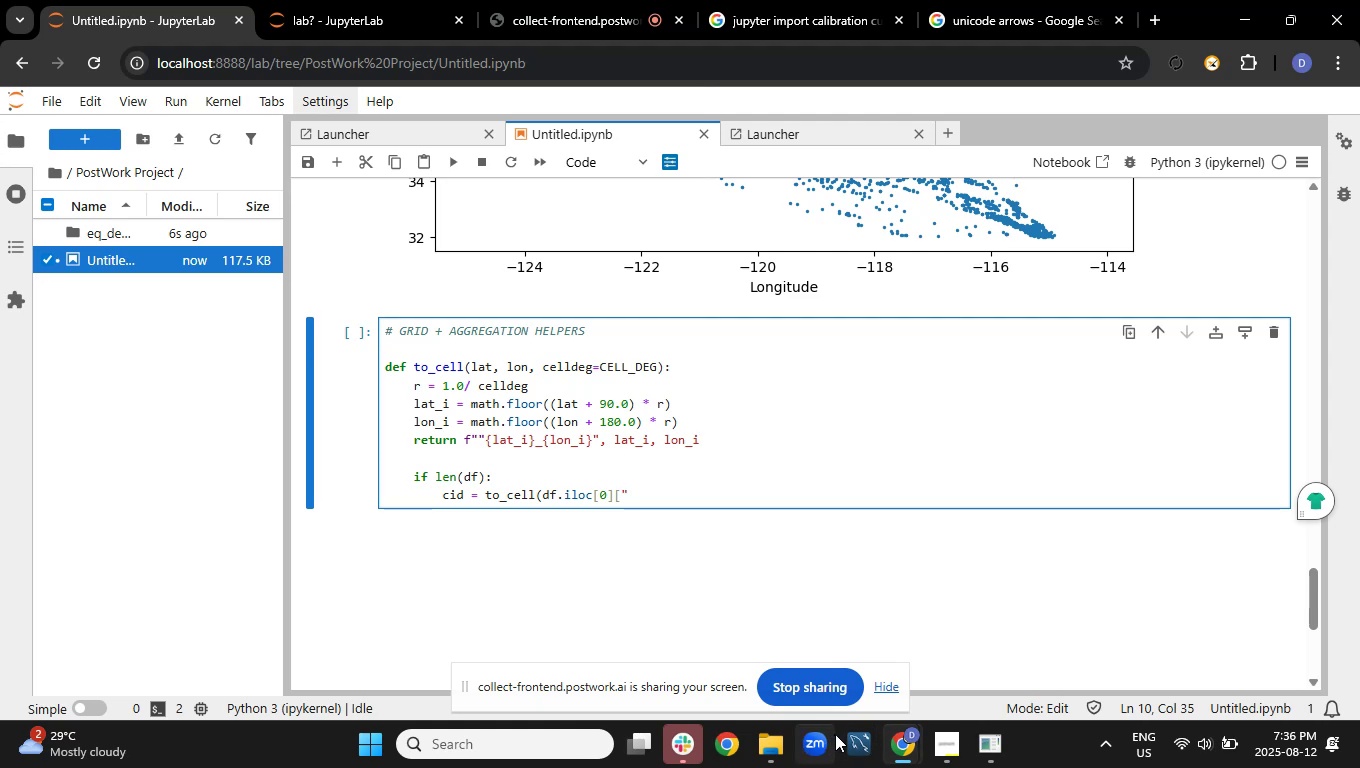 
left_click([613, 9])
 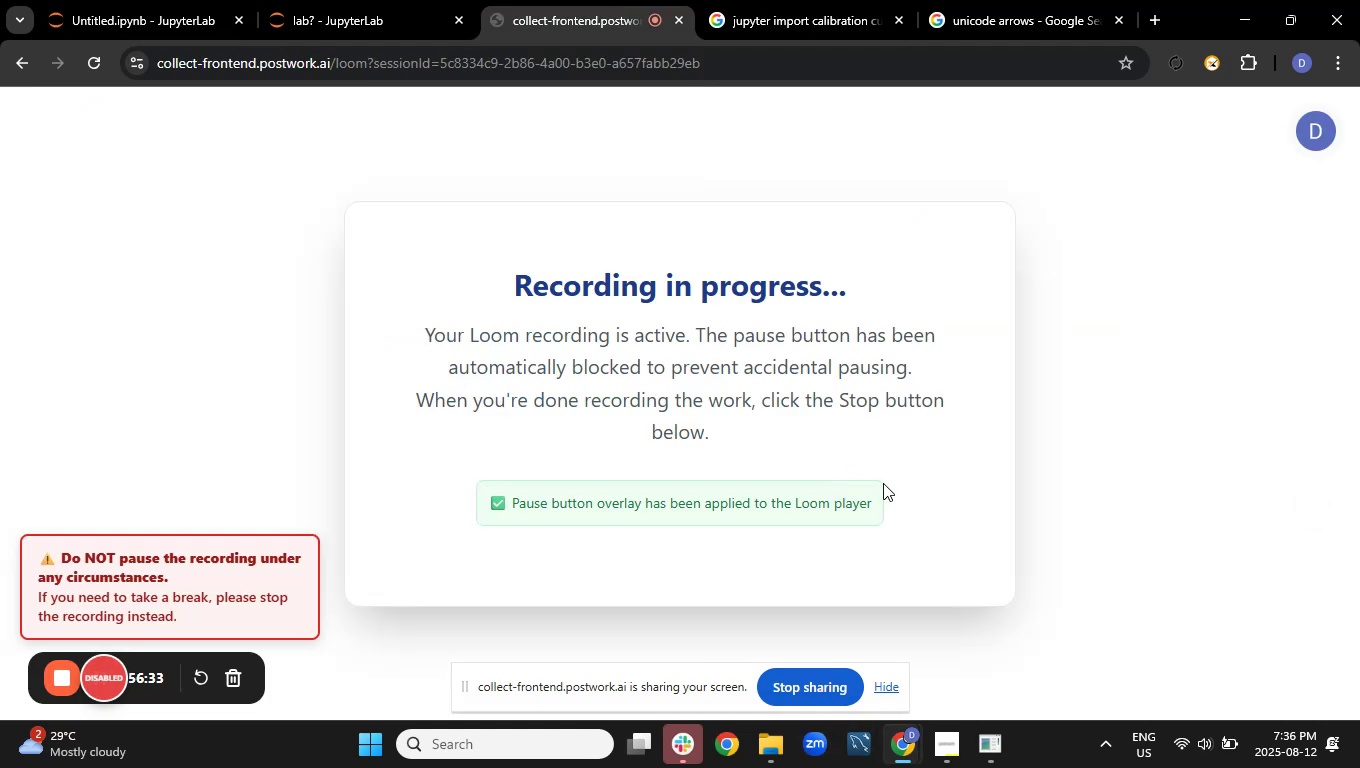 
scroll: coordinate [698, 431], scroll_direction: down, amount: 2.0
 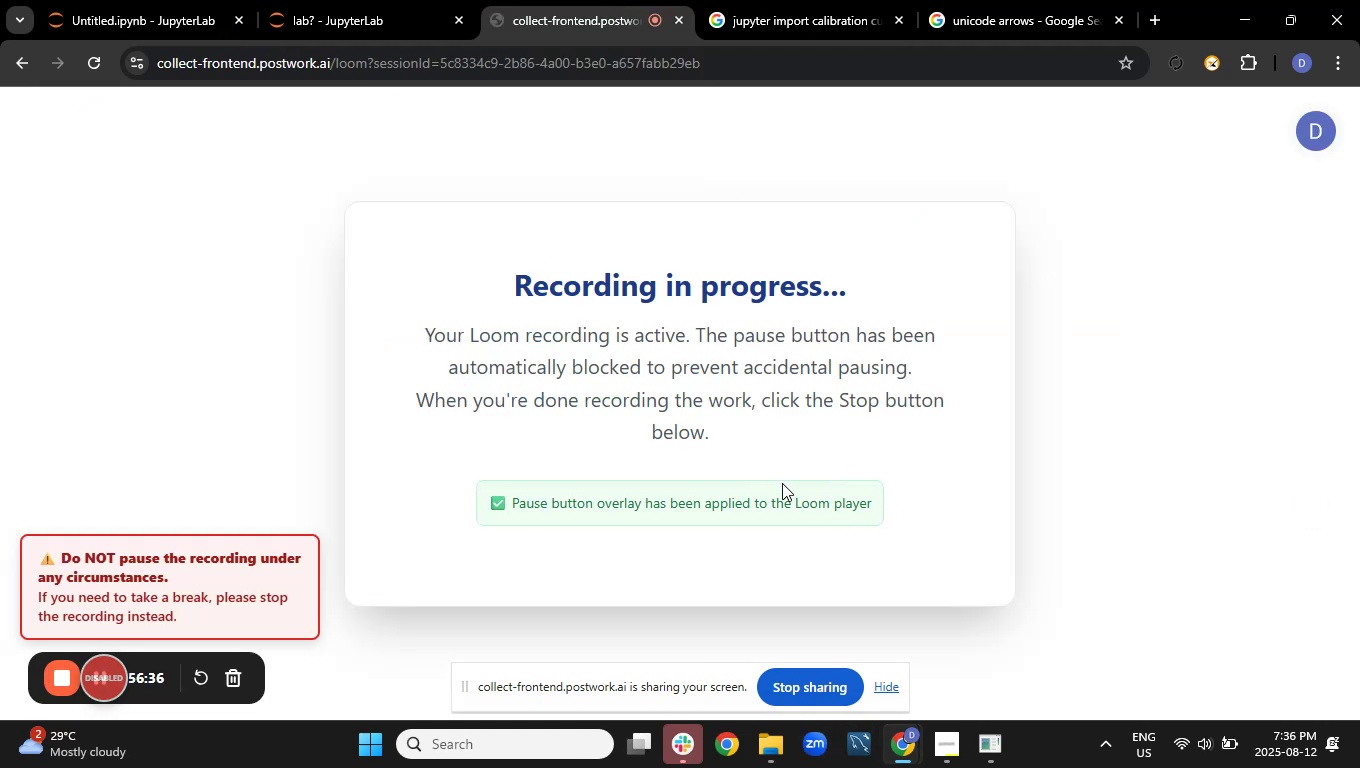 